 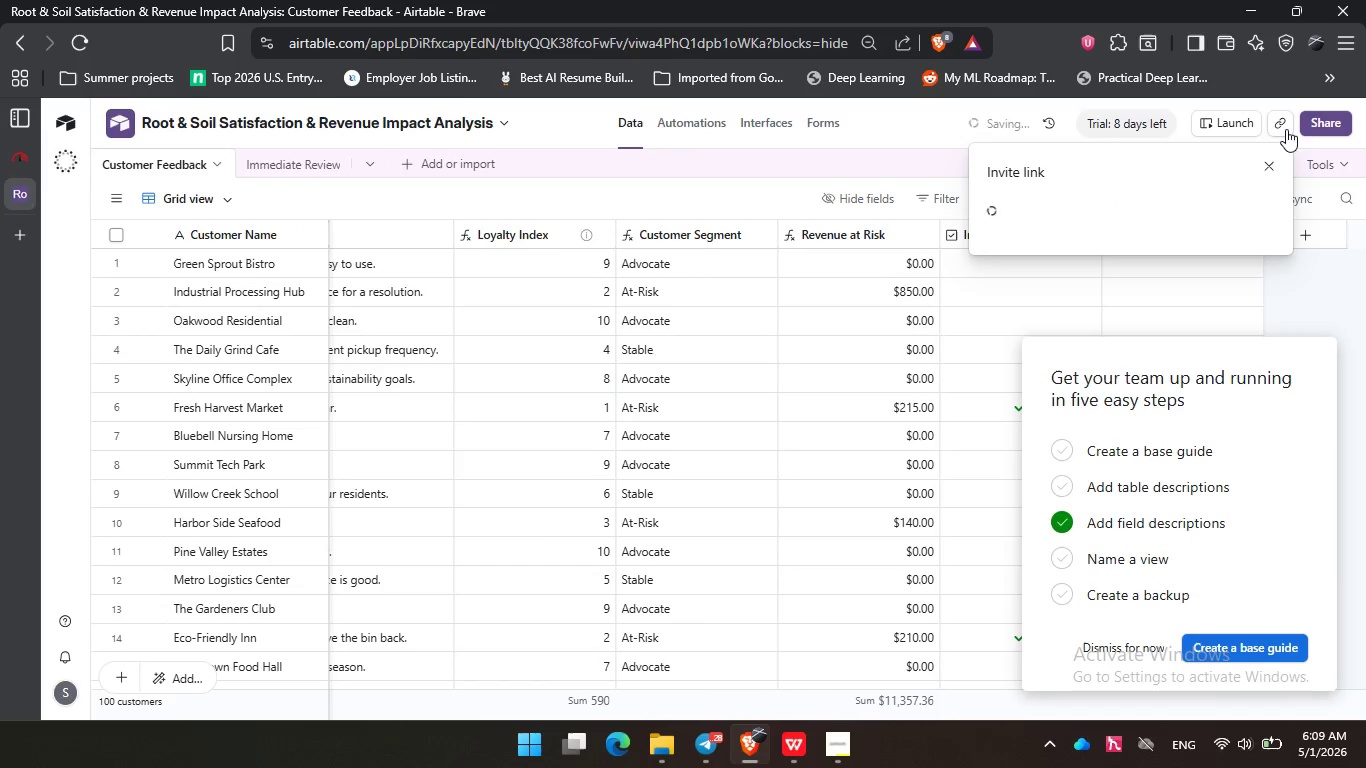 
mouse_move([1276, 171])
 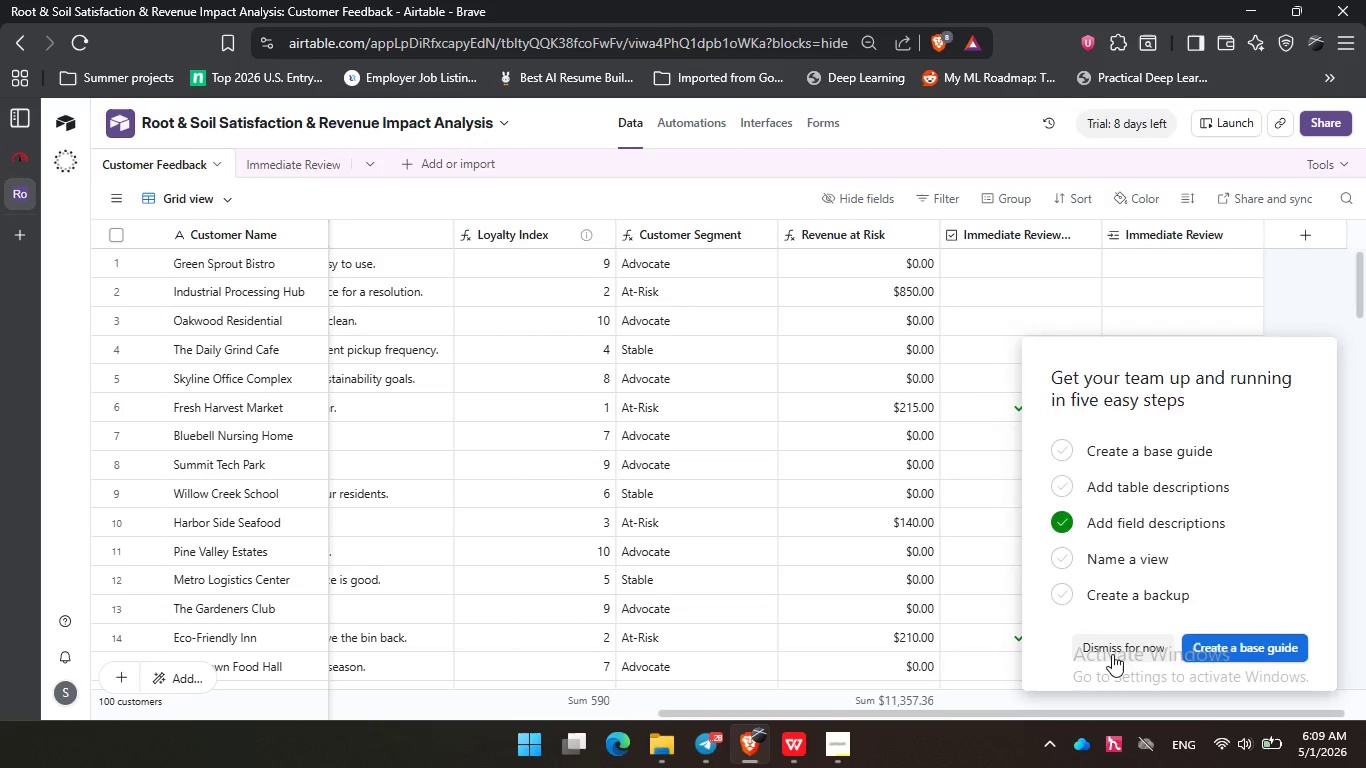 
wait(7.7)
 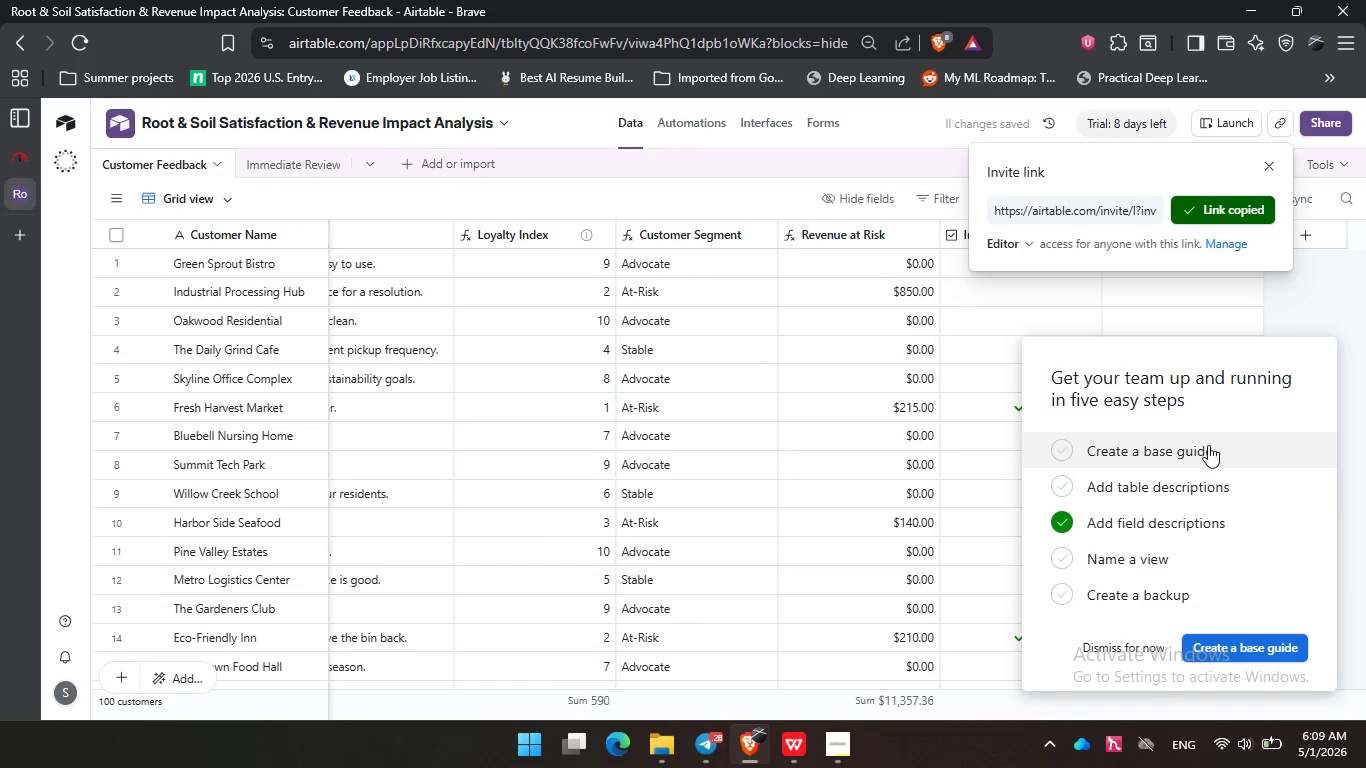 
left_click([1280, 123])
 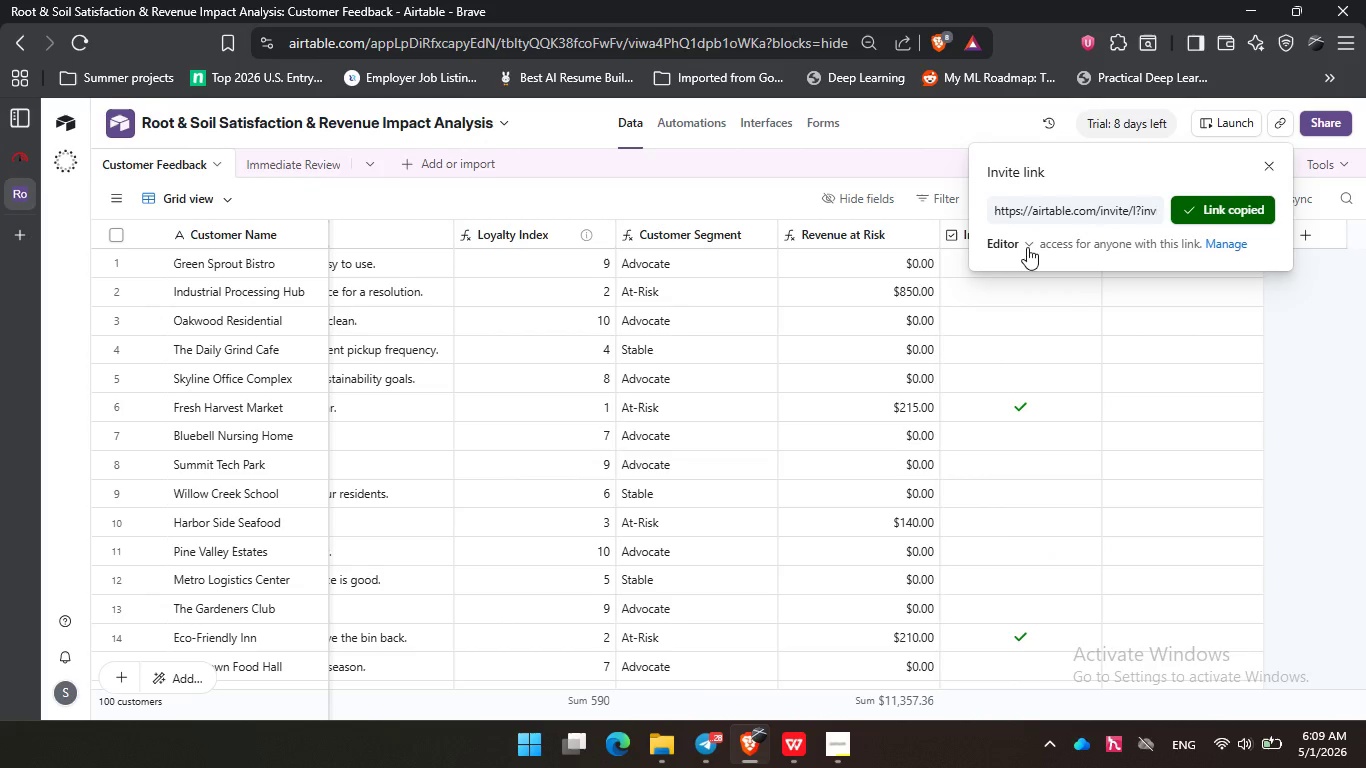 
left_click([1027, 247])
 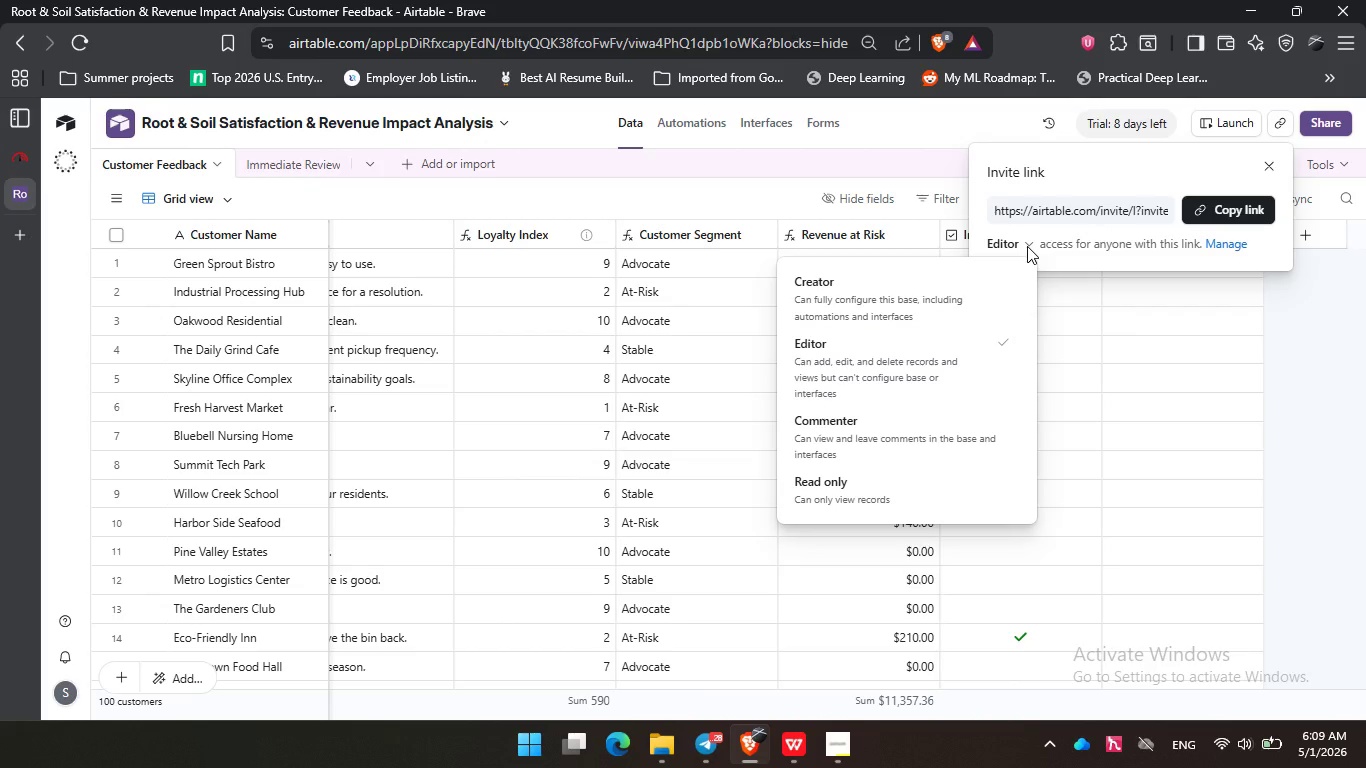 
wait(6.7)
 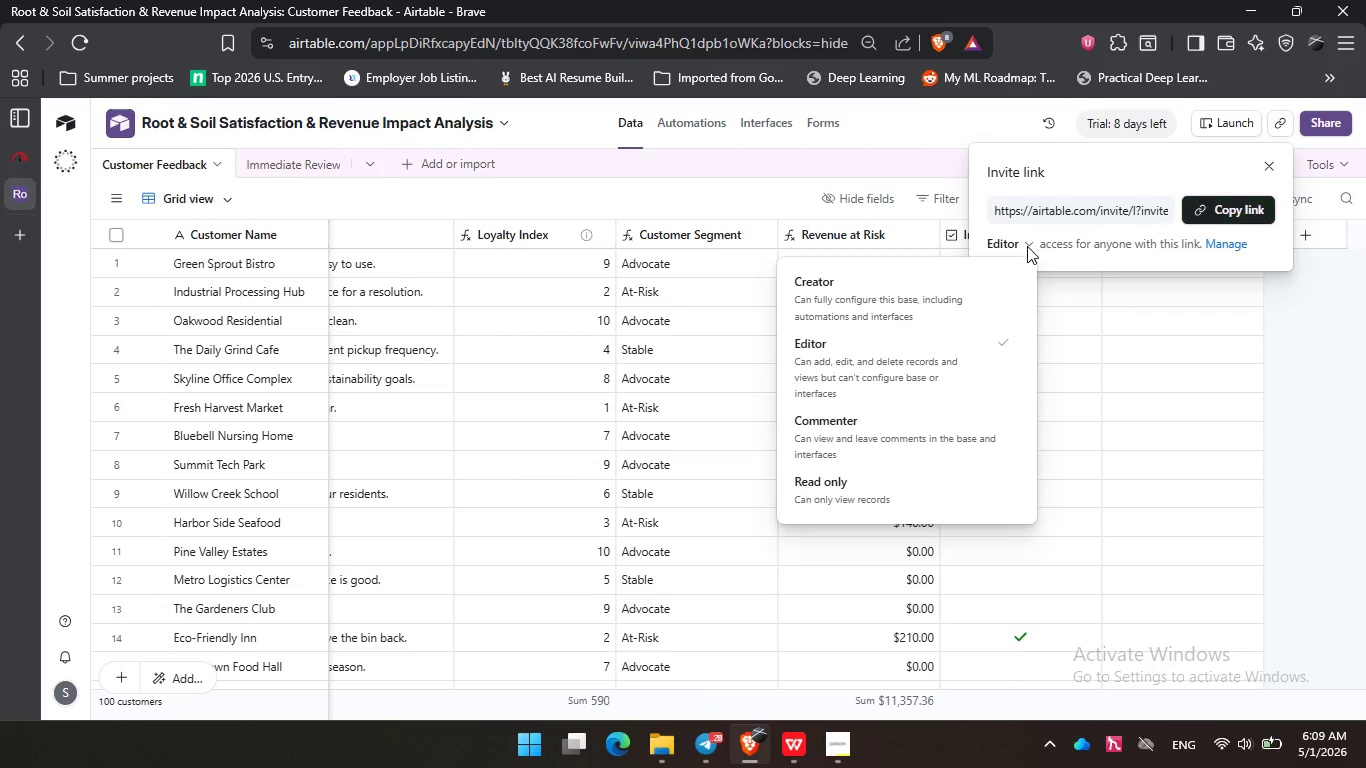 
left_click([1027, 246])
 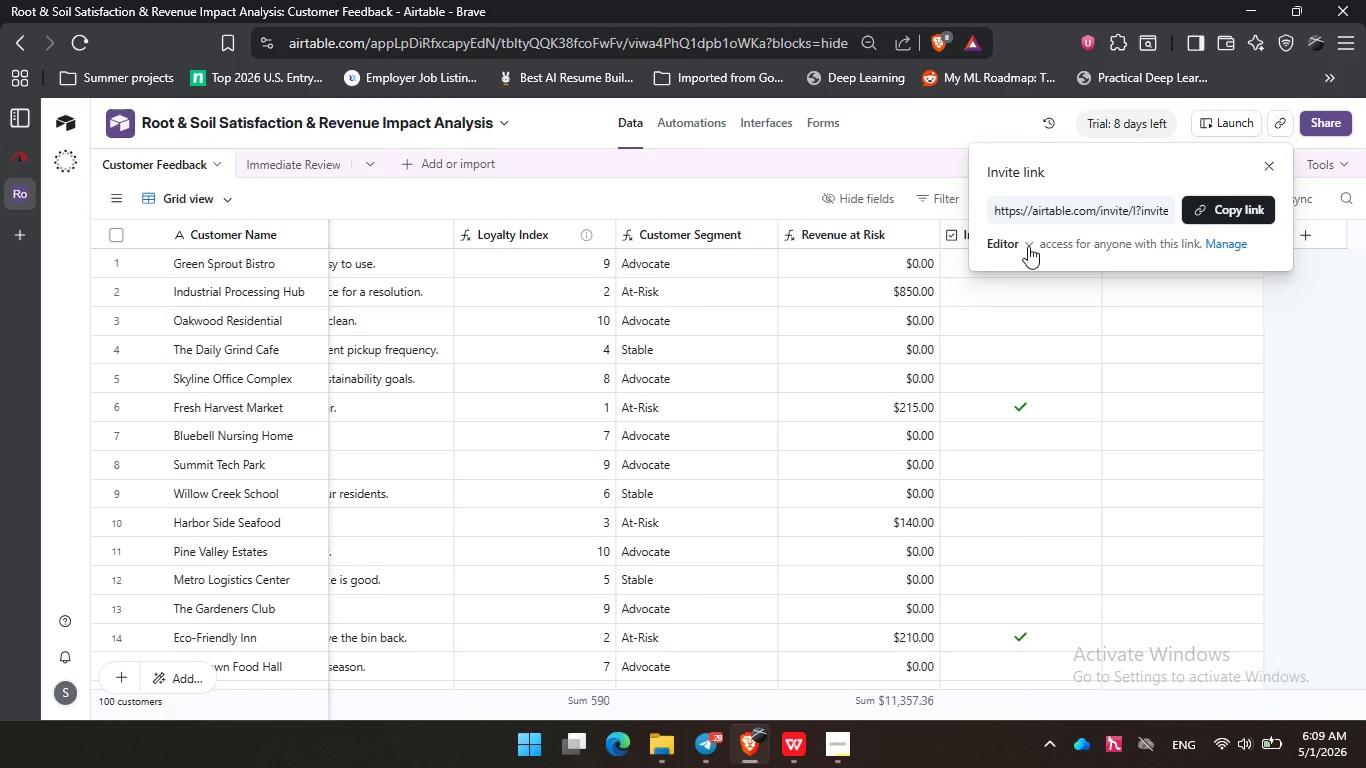 
wait(20.17)
 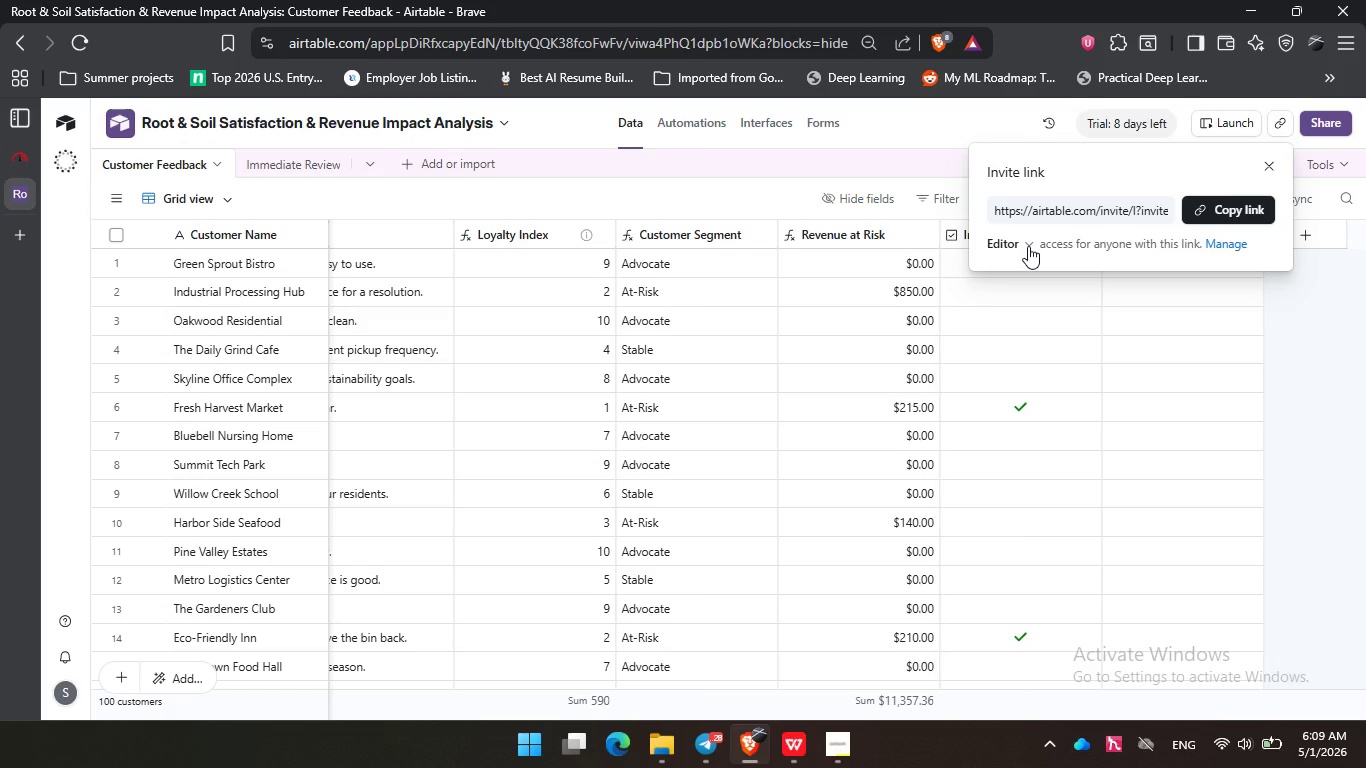 
left_click([1209, 211])
 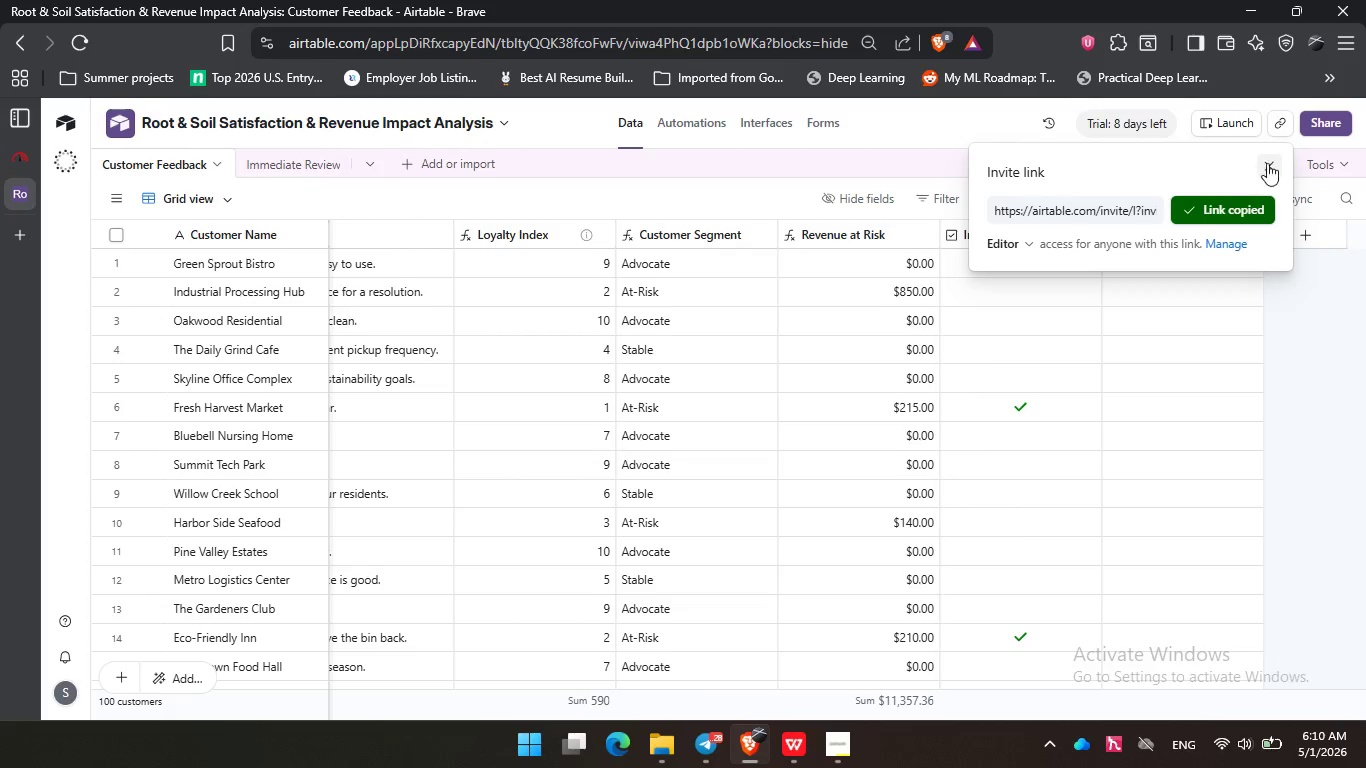 
left_click([1267, 163])
 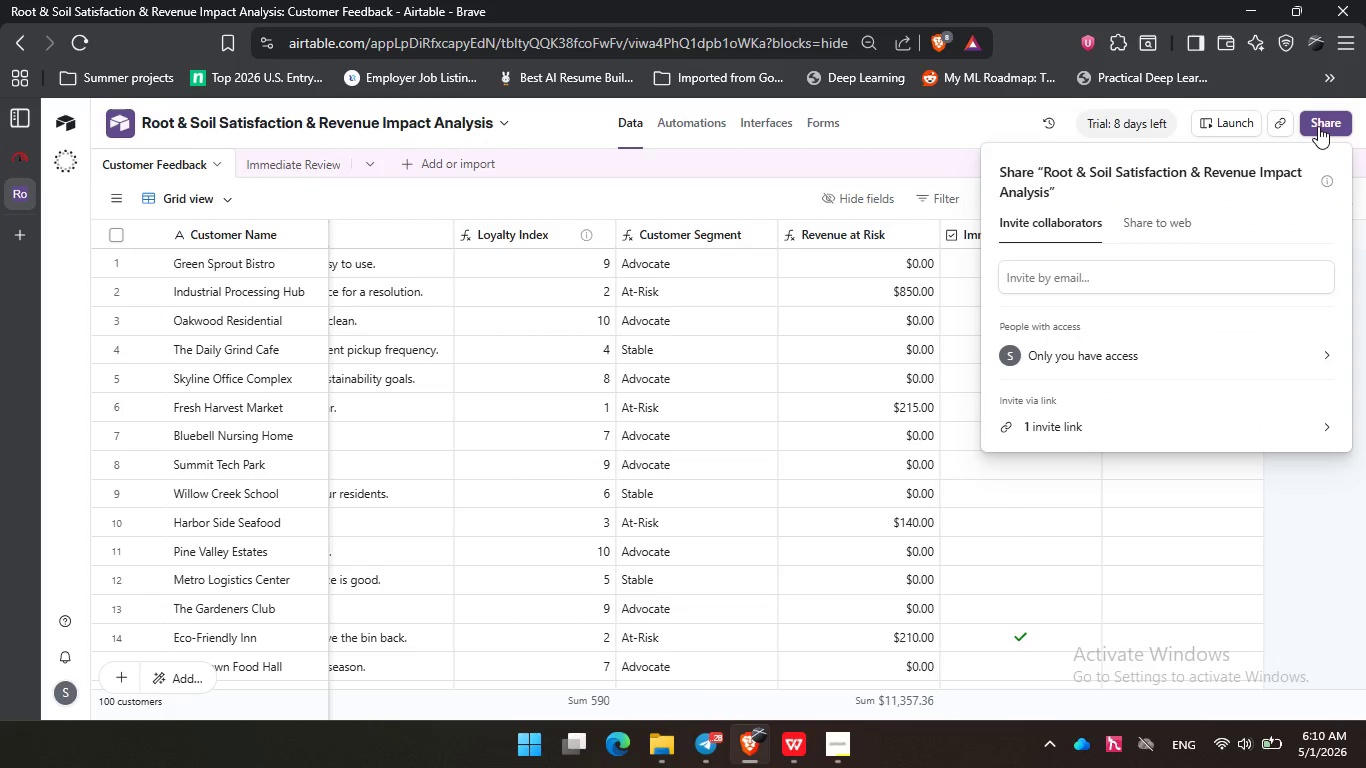 
left_click([1318, 126])
 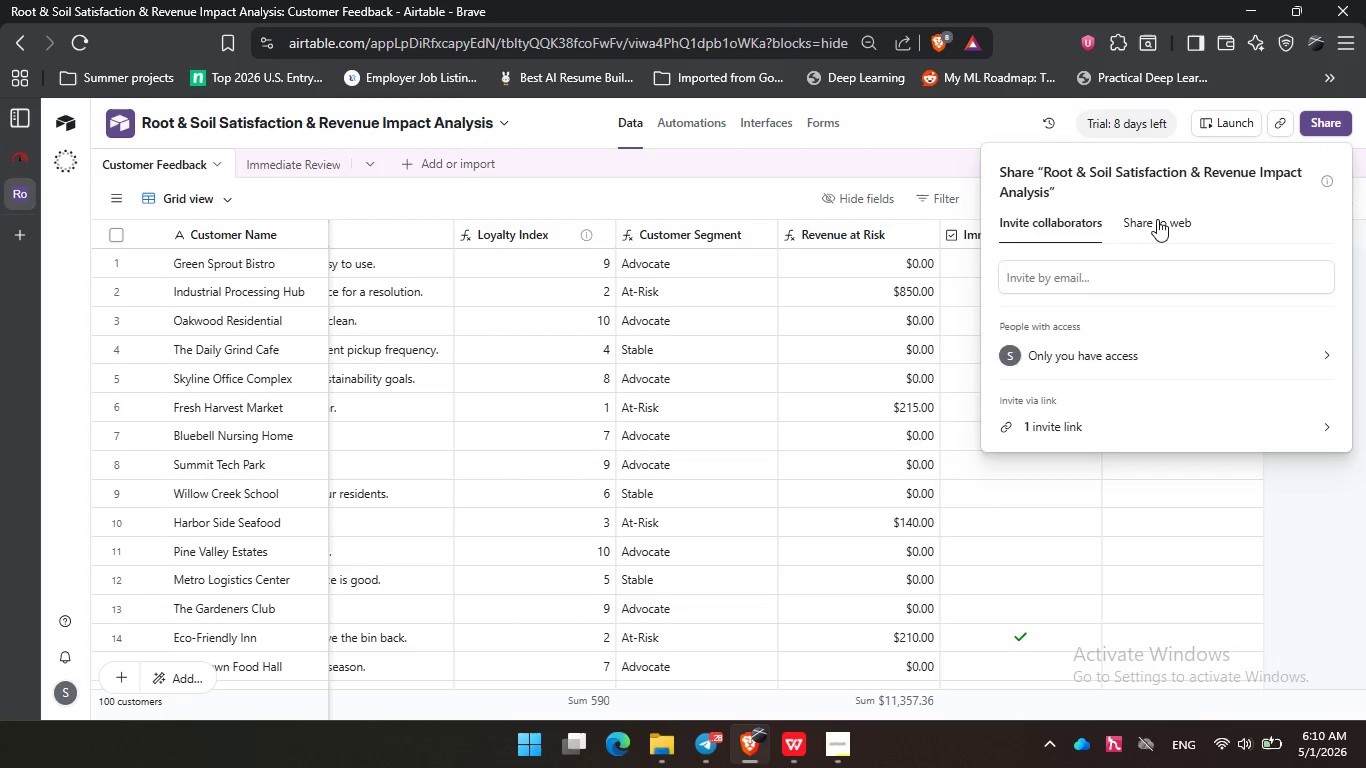 
left_click([1157, 219])
 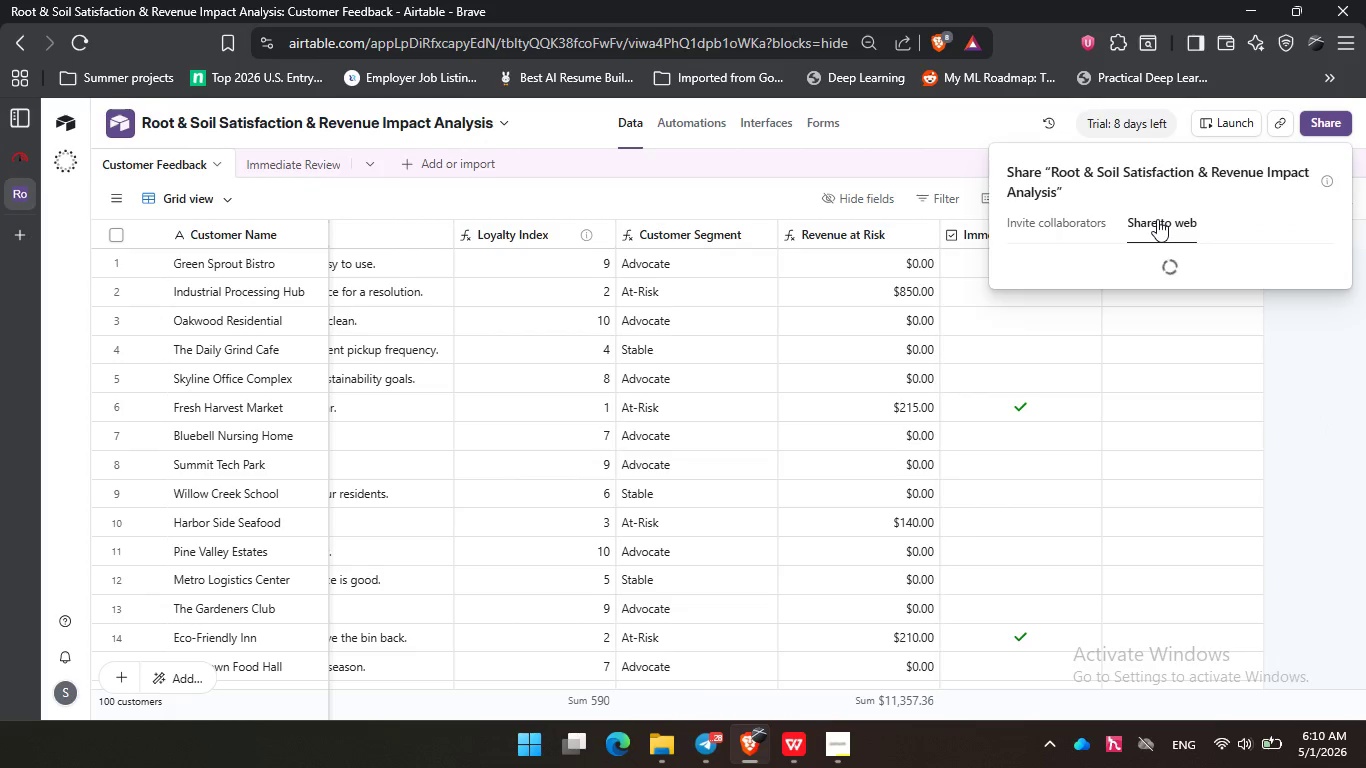 
mouse_move([1155, 241])
 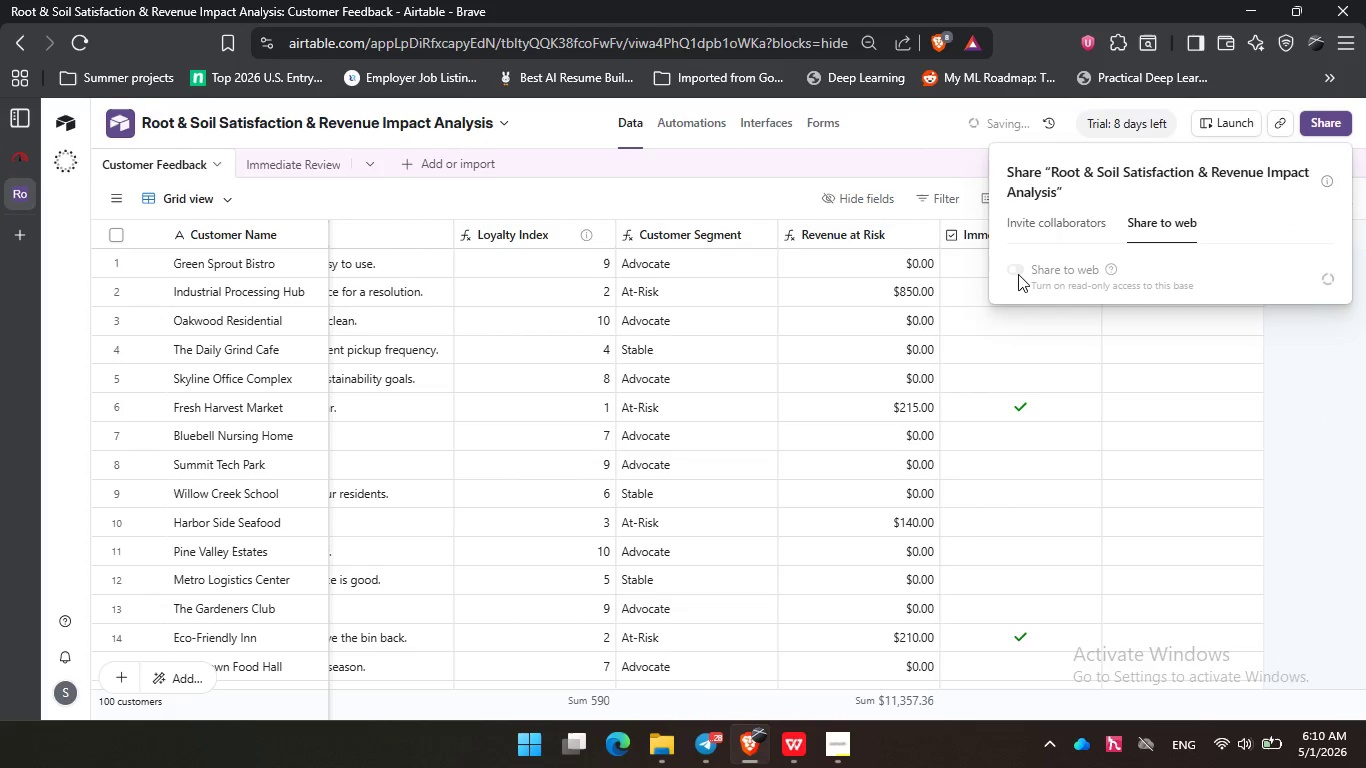 
left_click([1018, 274])
 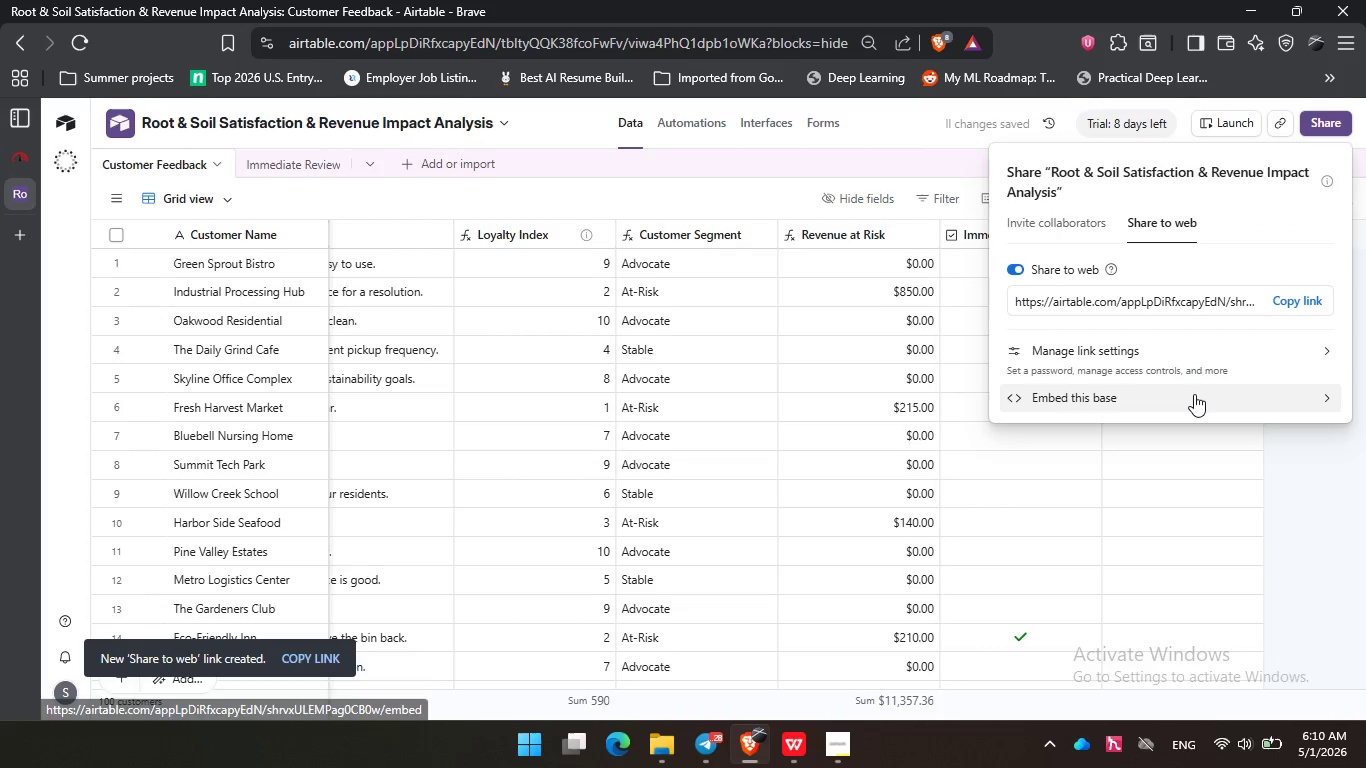 
left_click([1224, 355])
 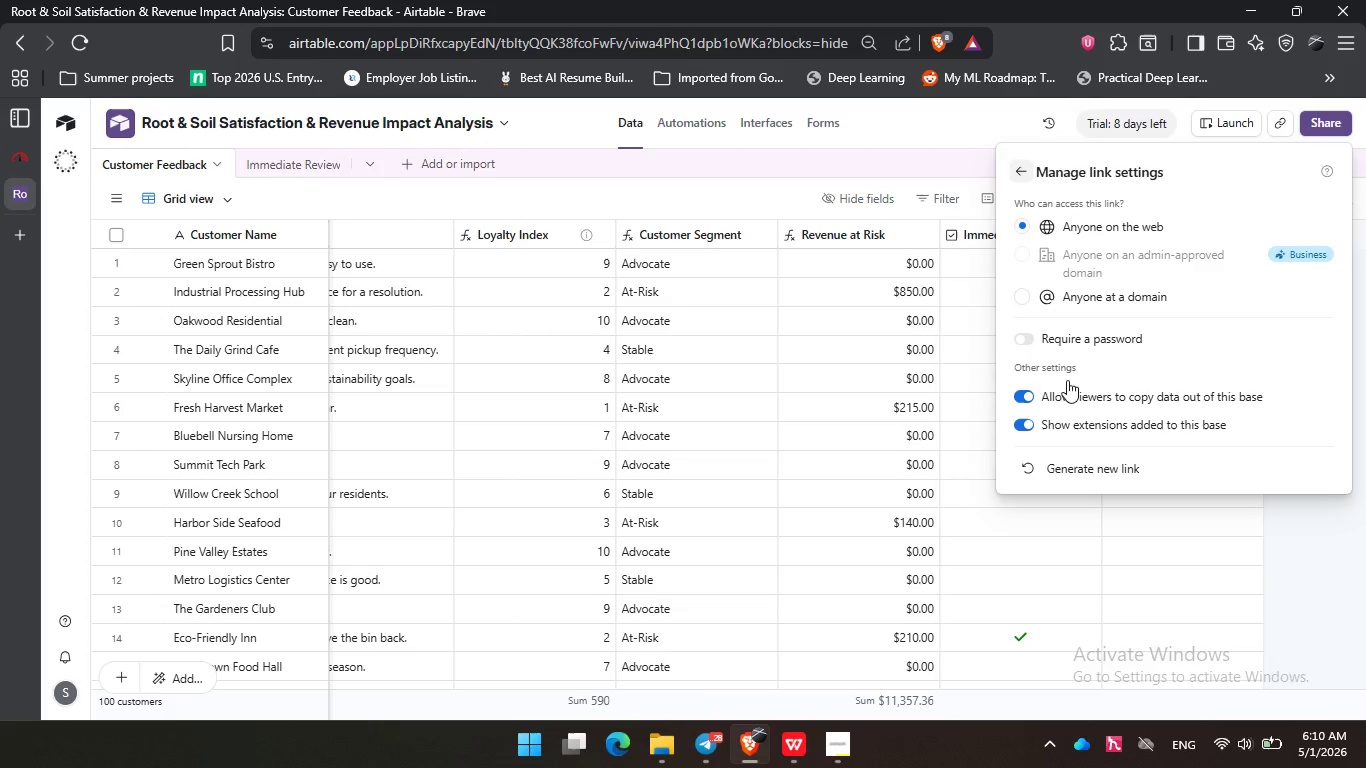 
left_click([1012, 165])
 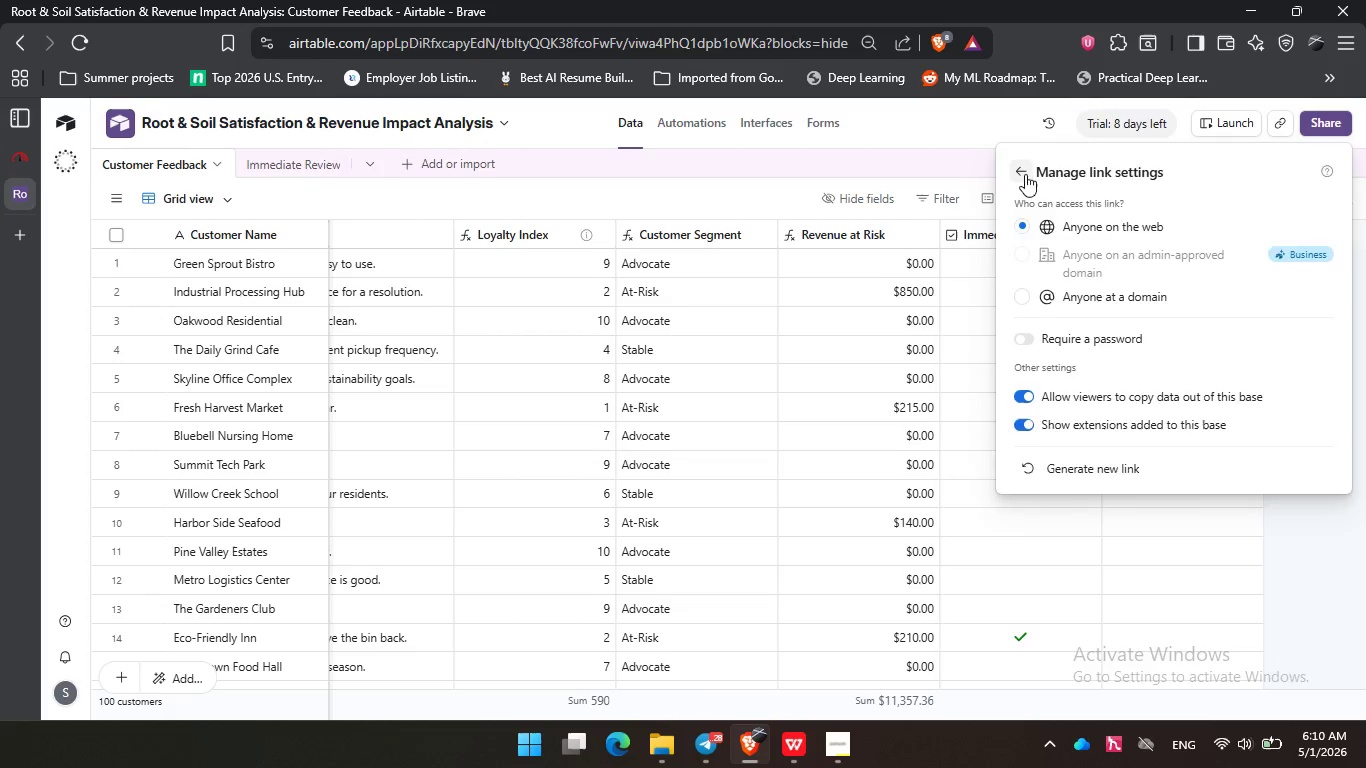 
left_click([1025, 174])
 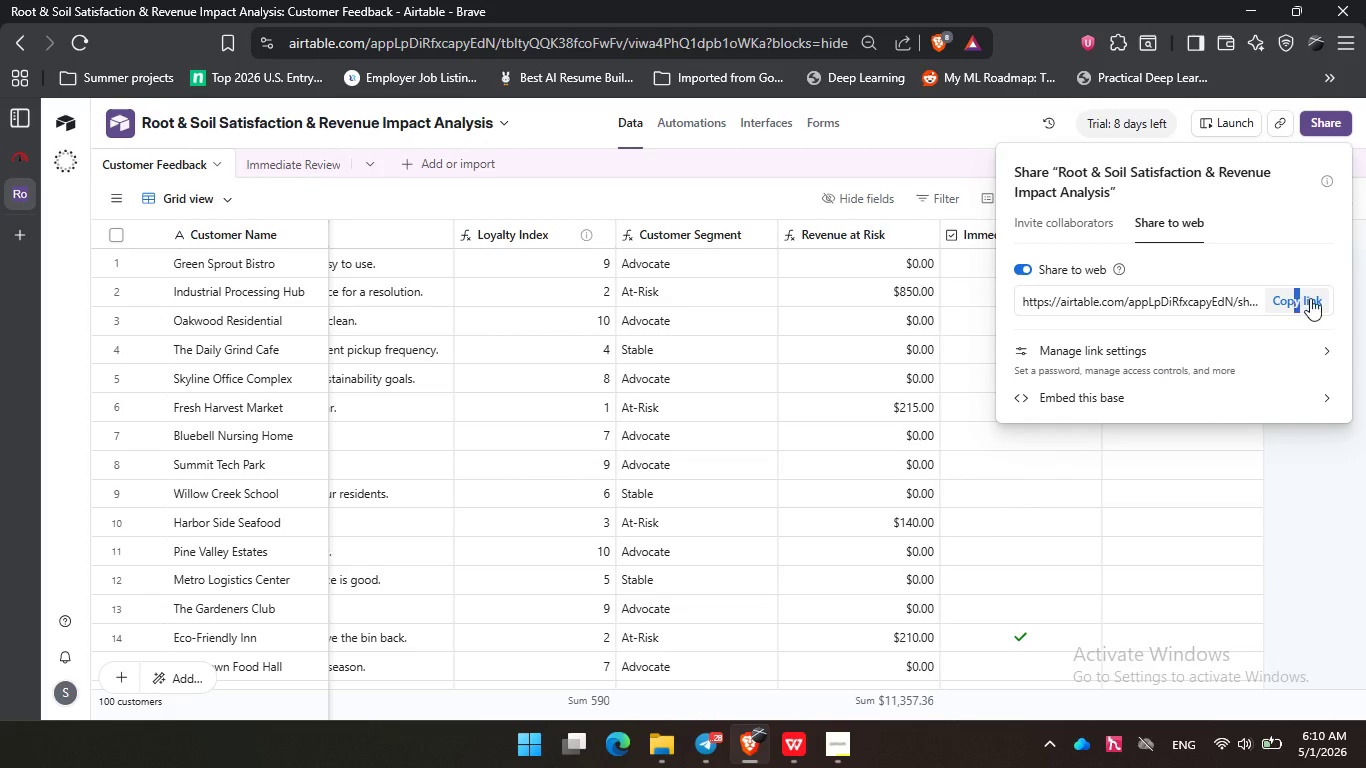 
left_click([1313, 300])
 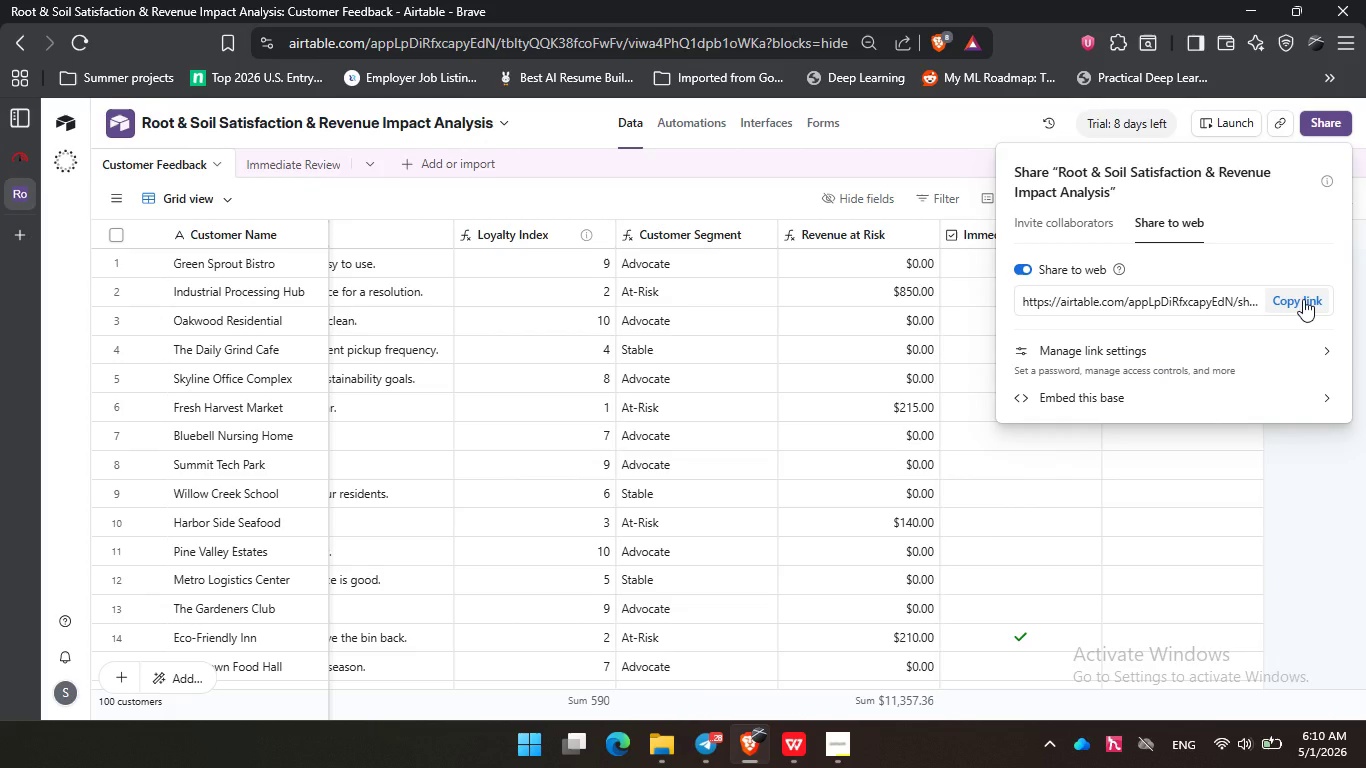 
left_click([1303, 299])
 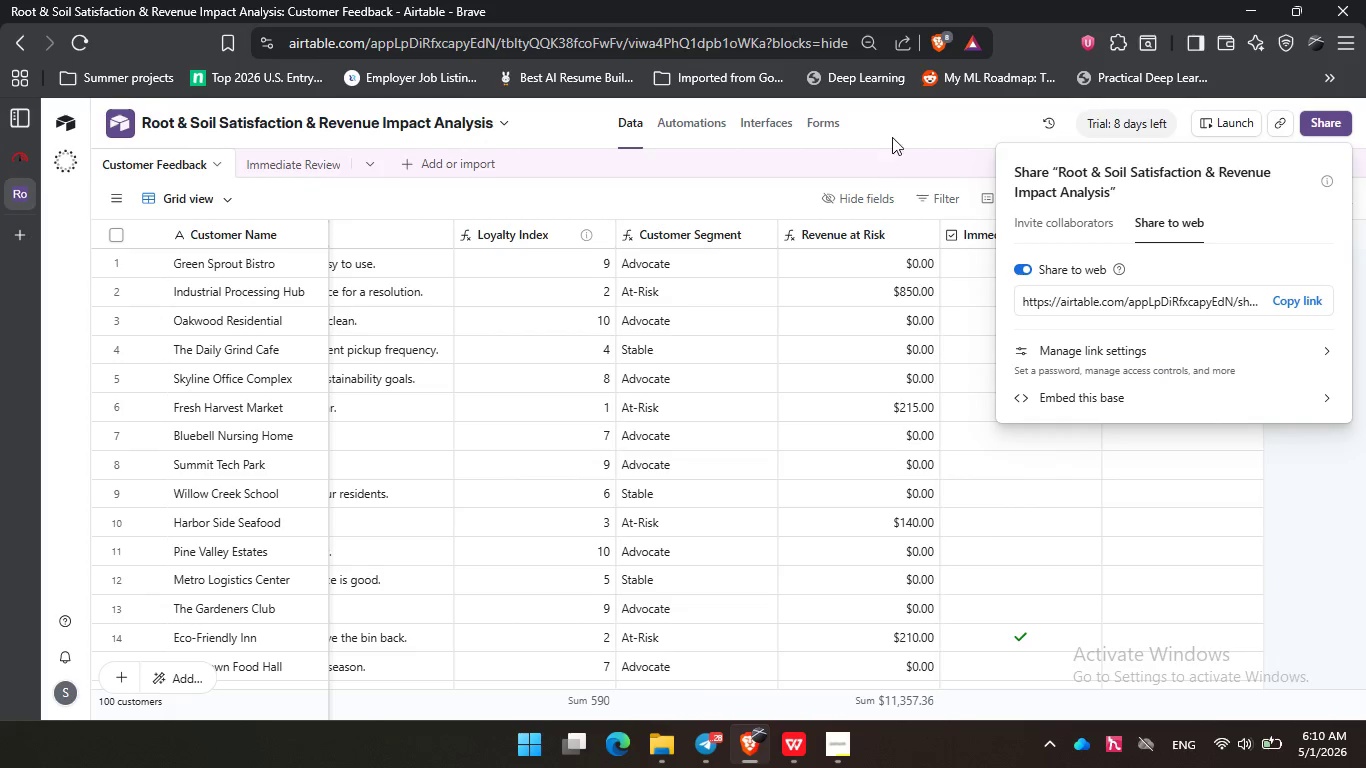 
left_click([896, 134])
 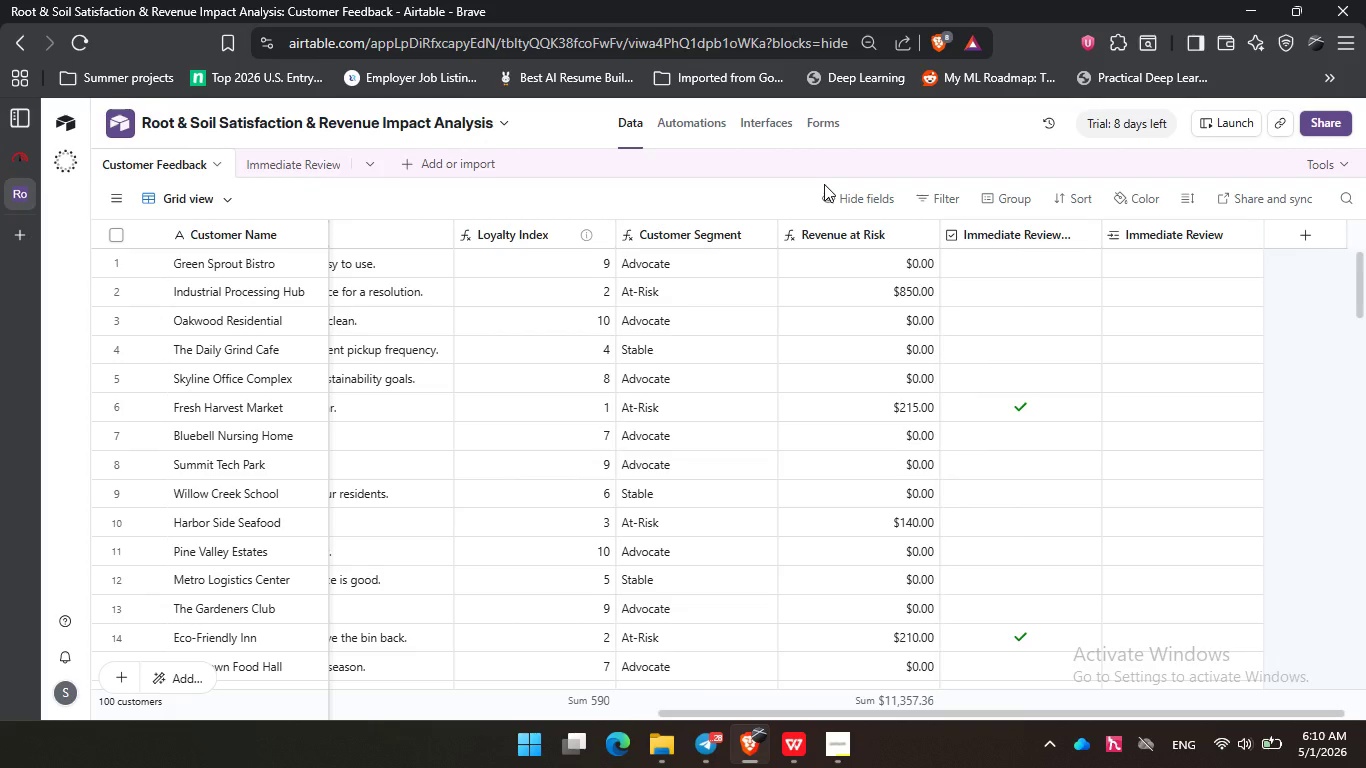 
wait(15.7)
 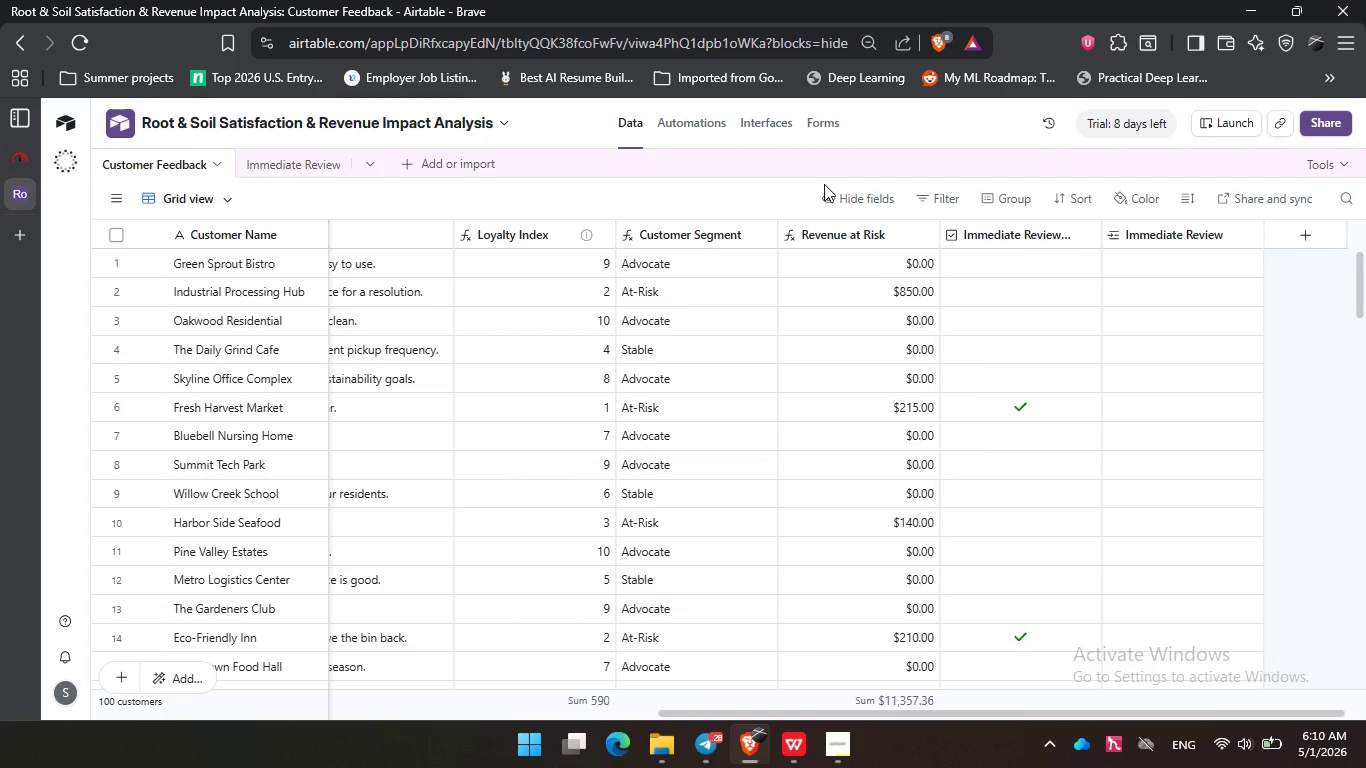 
left_click([850, 750])